 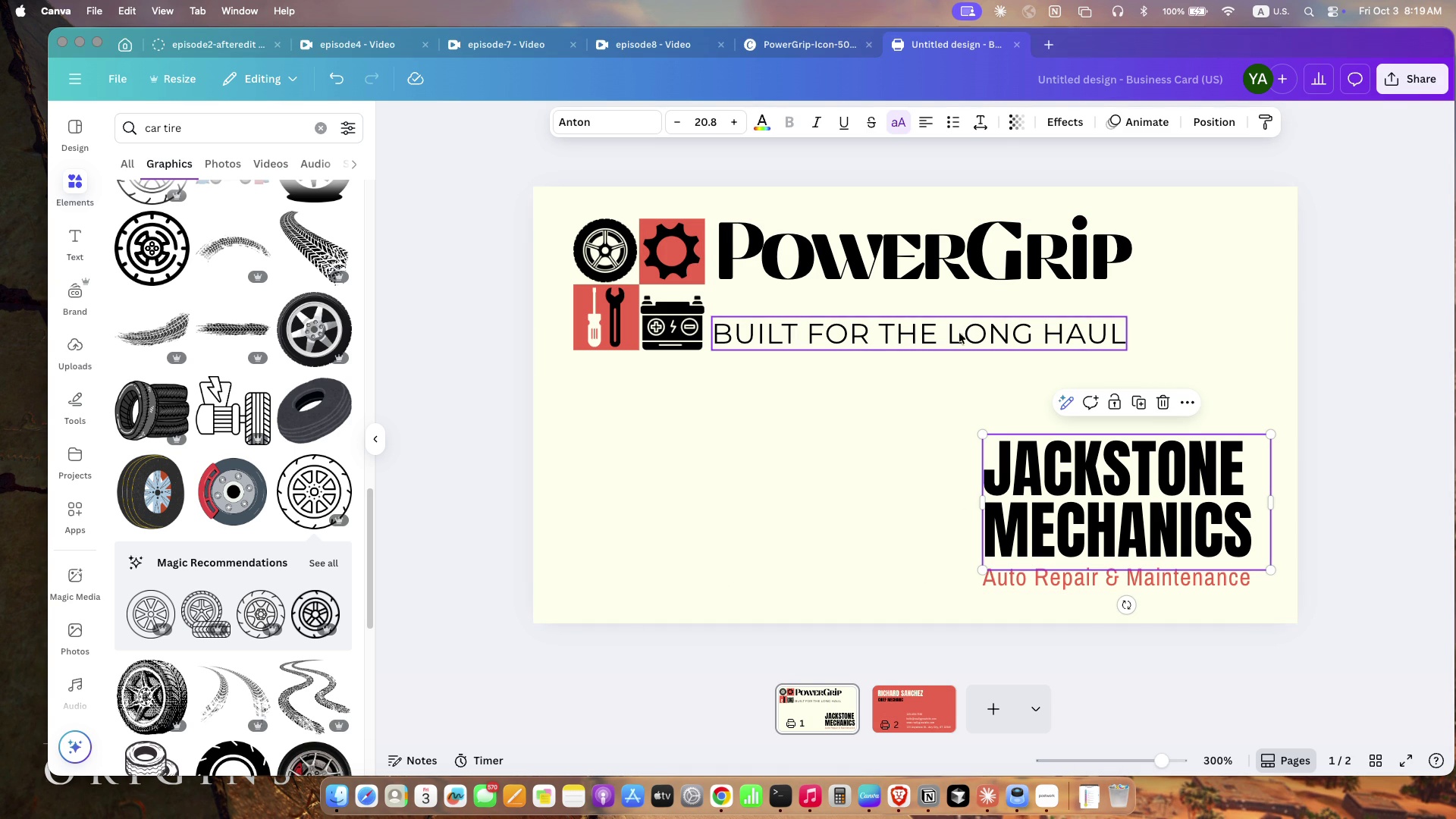 
left_click([943, 351])
 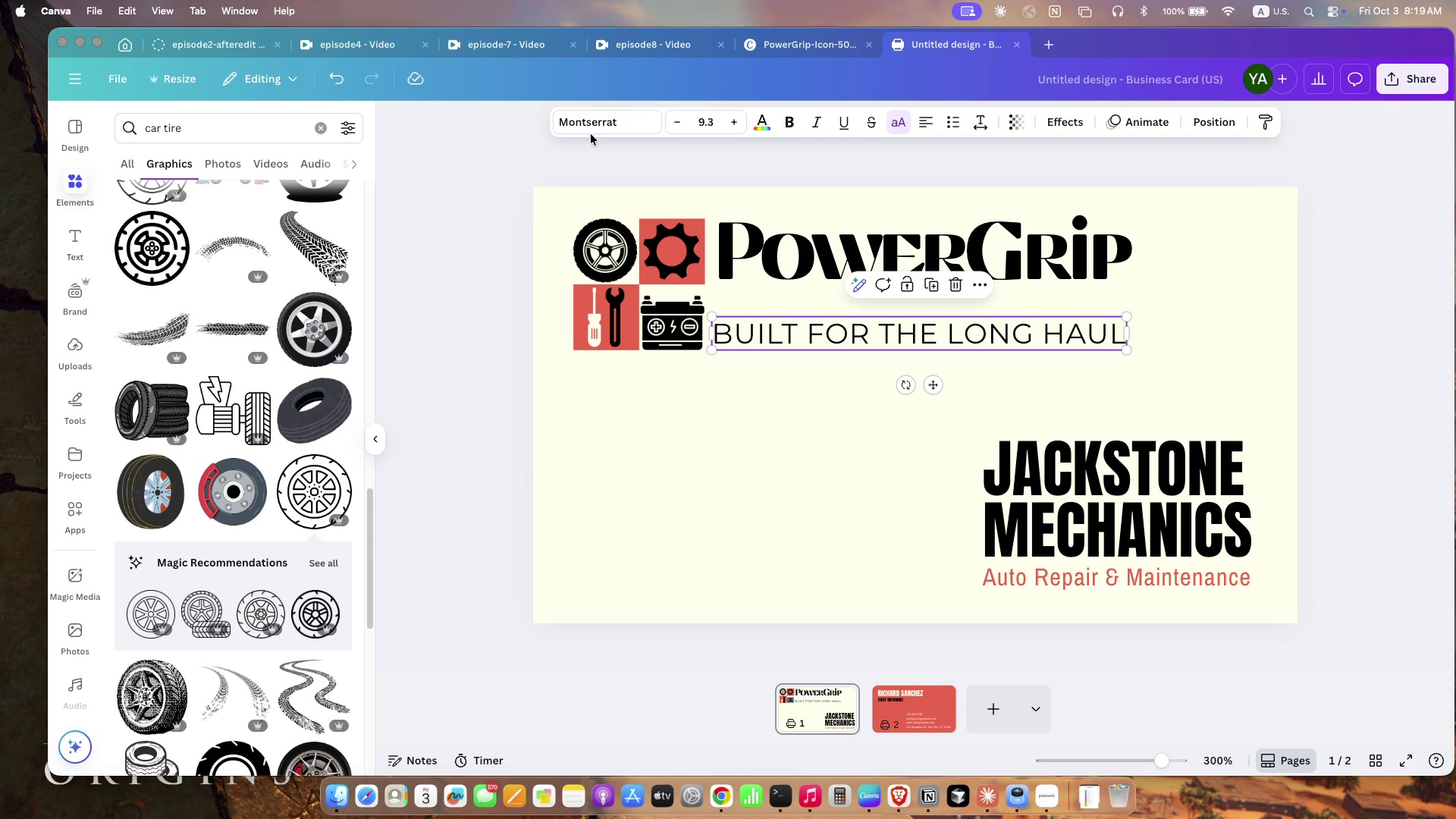 
left_click([593, 128])
 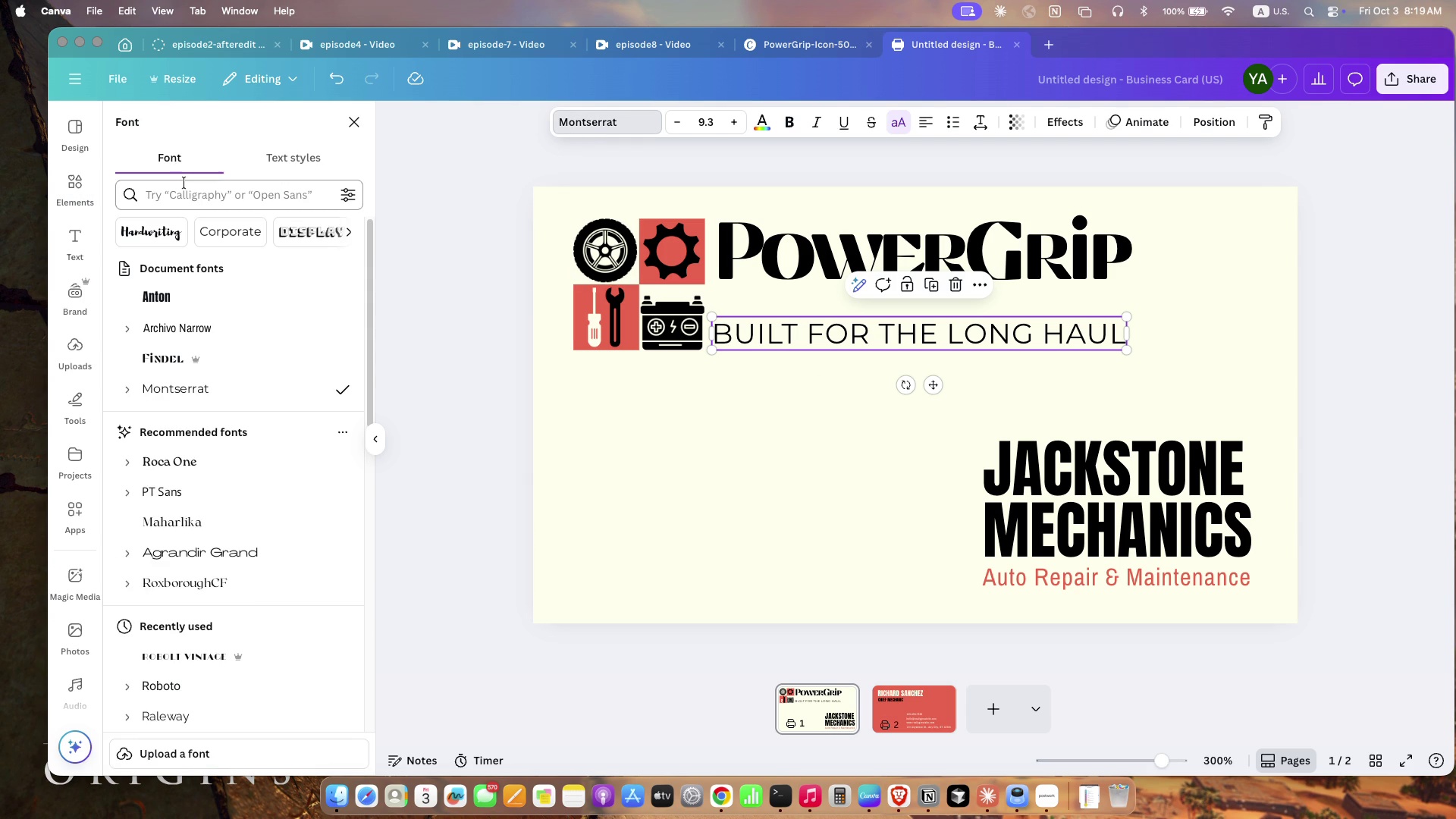 
left_click([187, 184])
 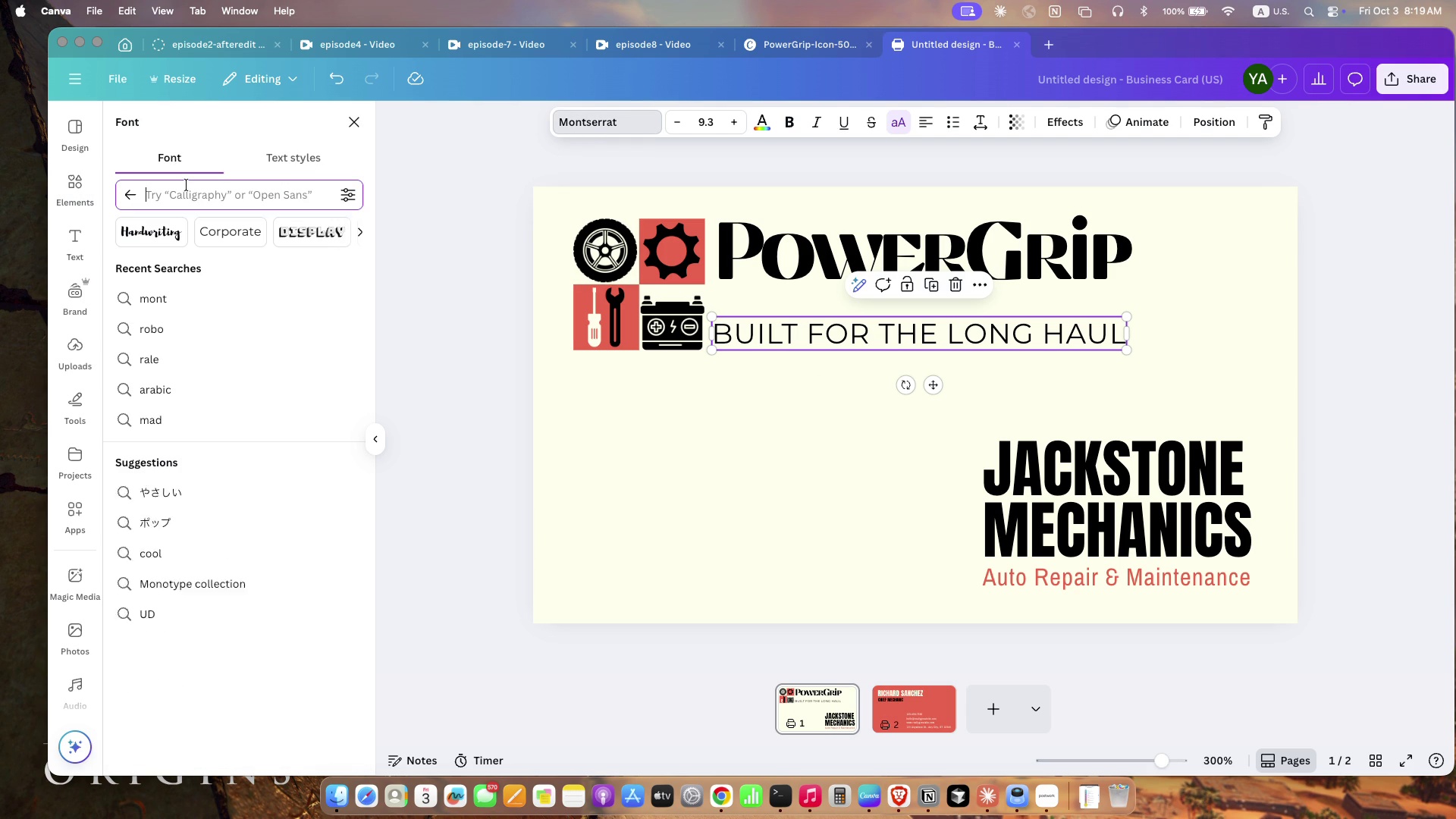 
type(anton)
 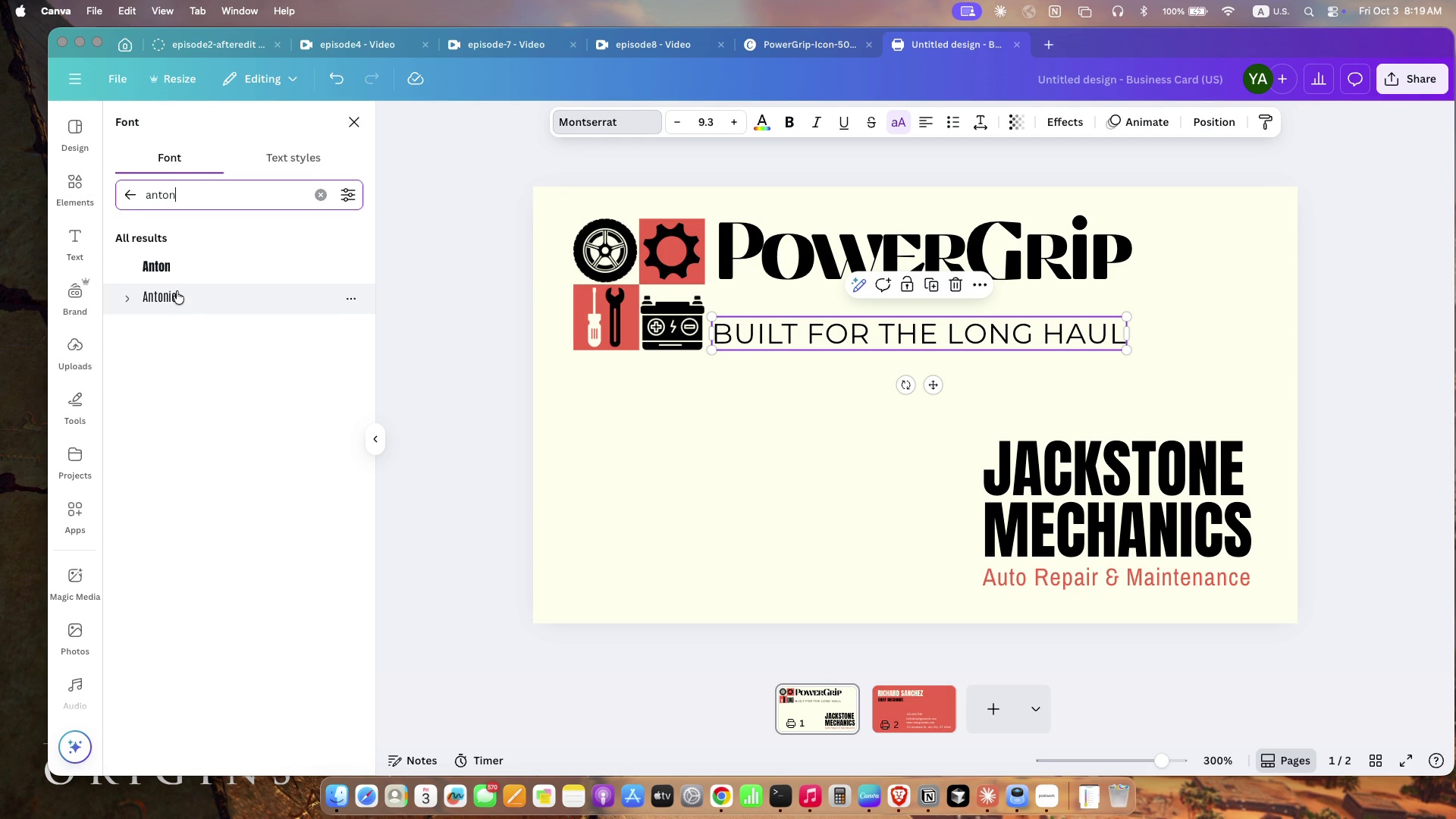 
left_click([172, 275])
 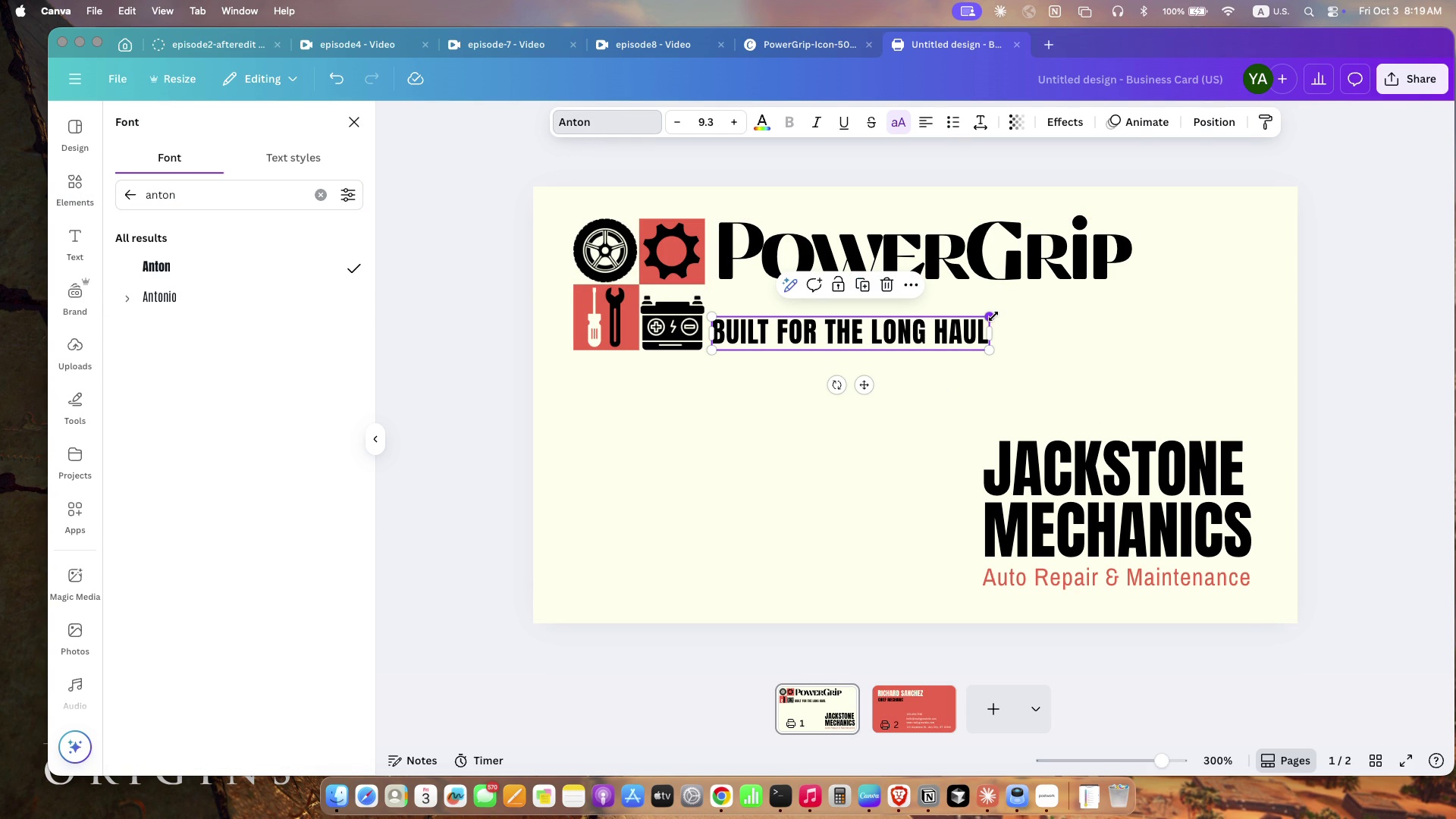 
left_click([1187, 522])
 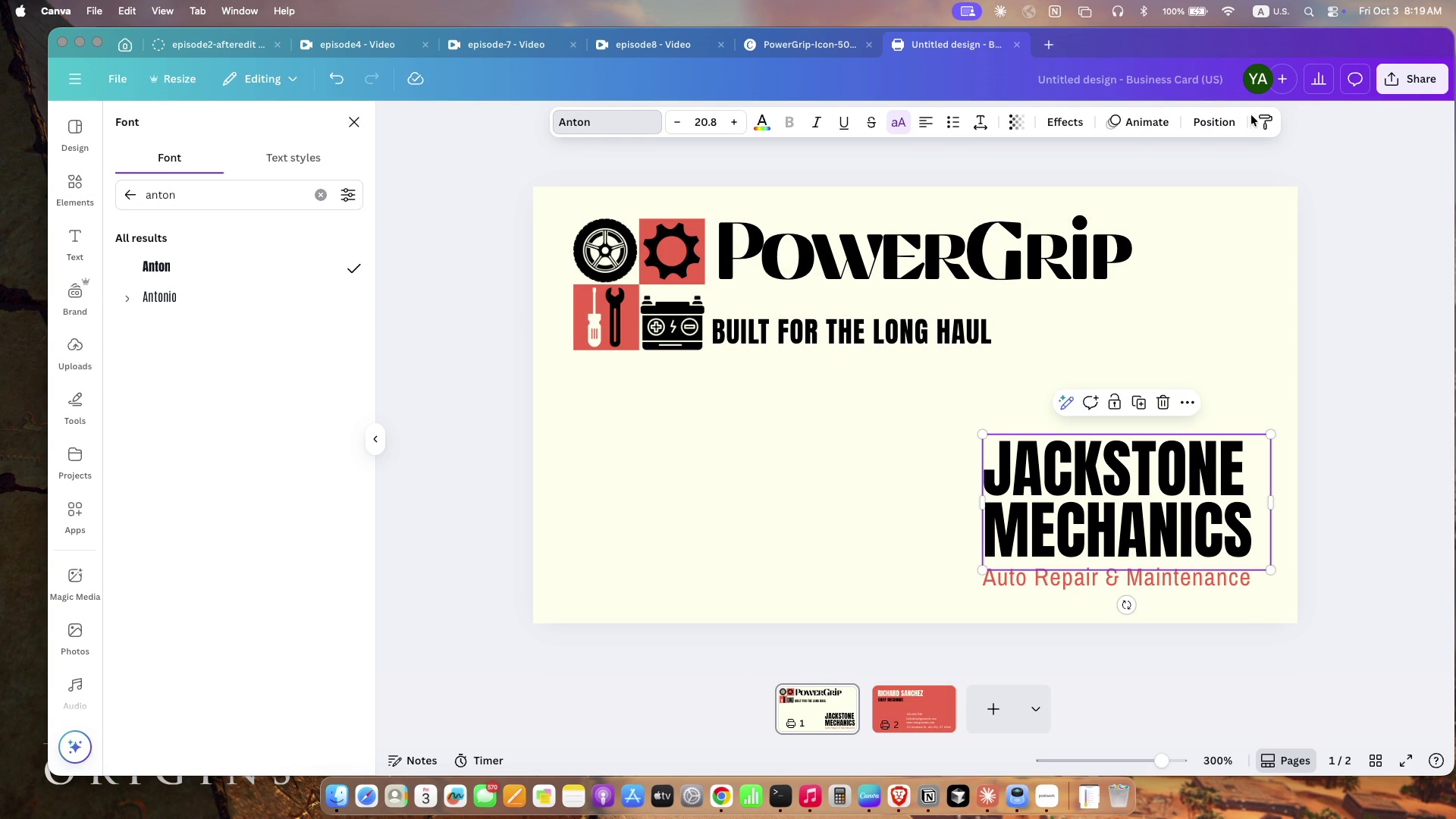 
left_click([1264, 118])
 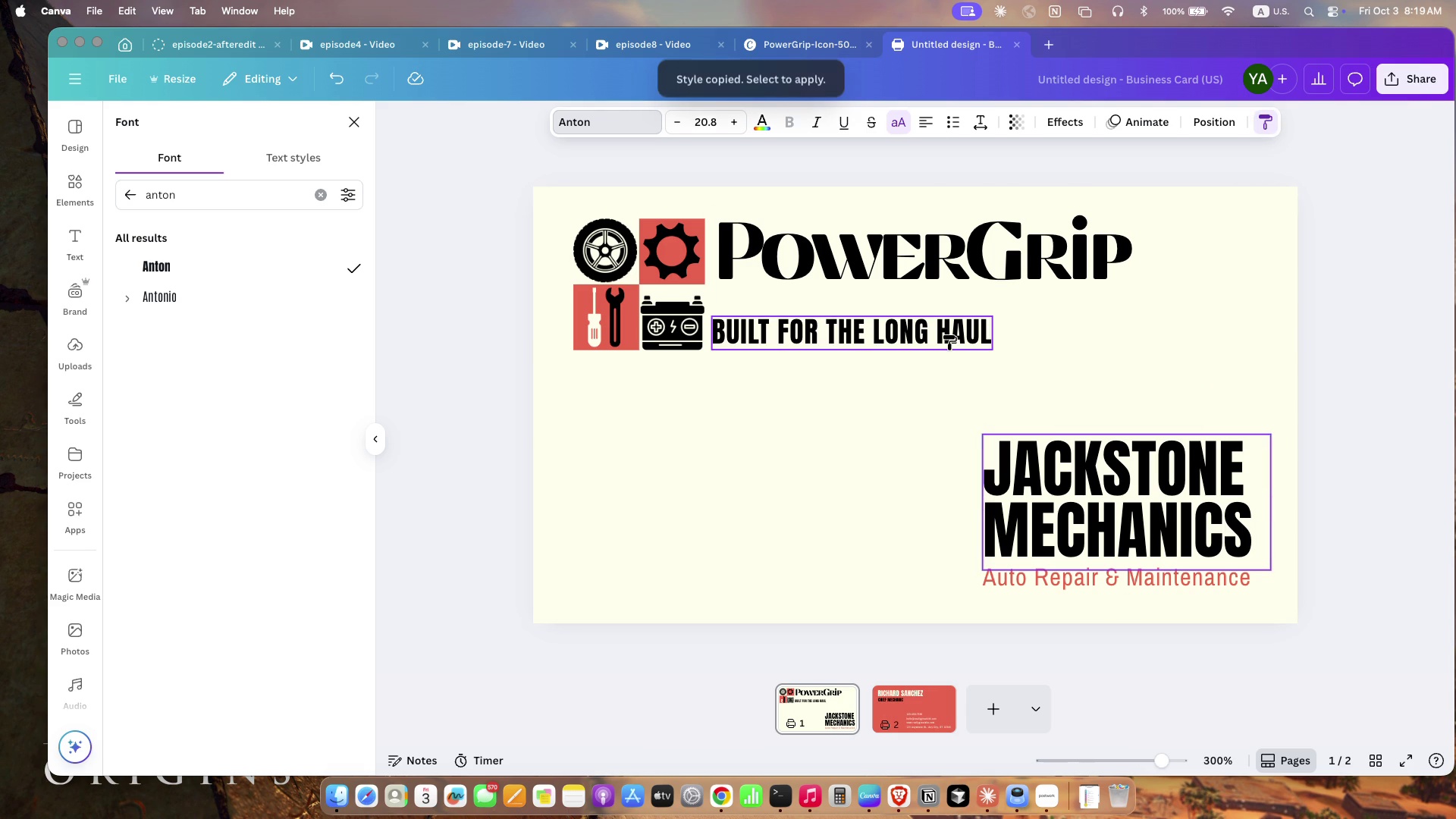 
left_click([950, 343])
 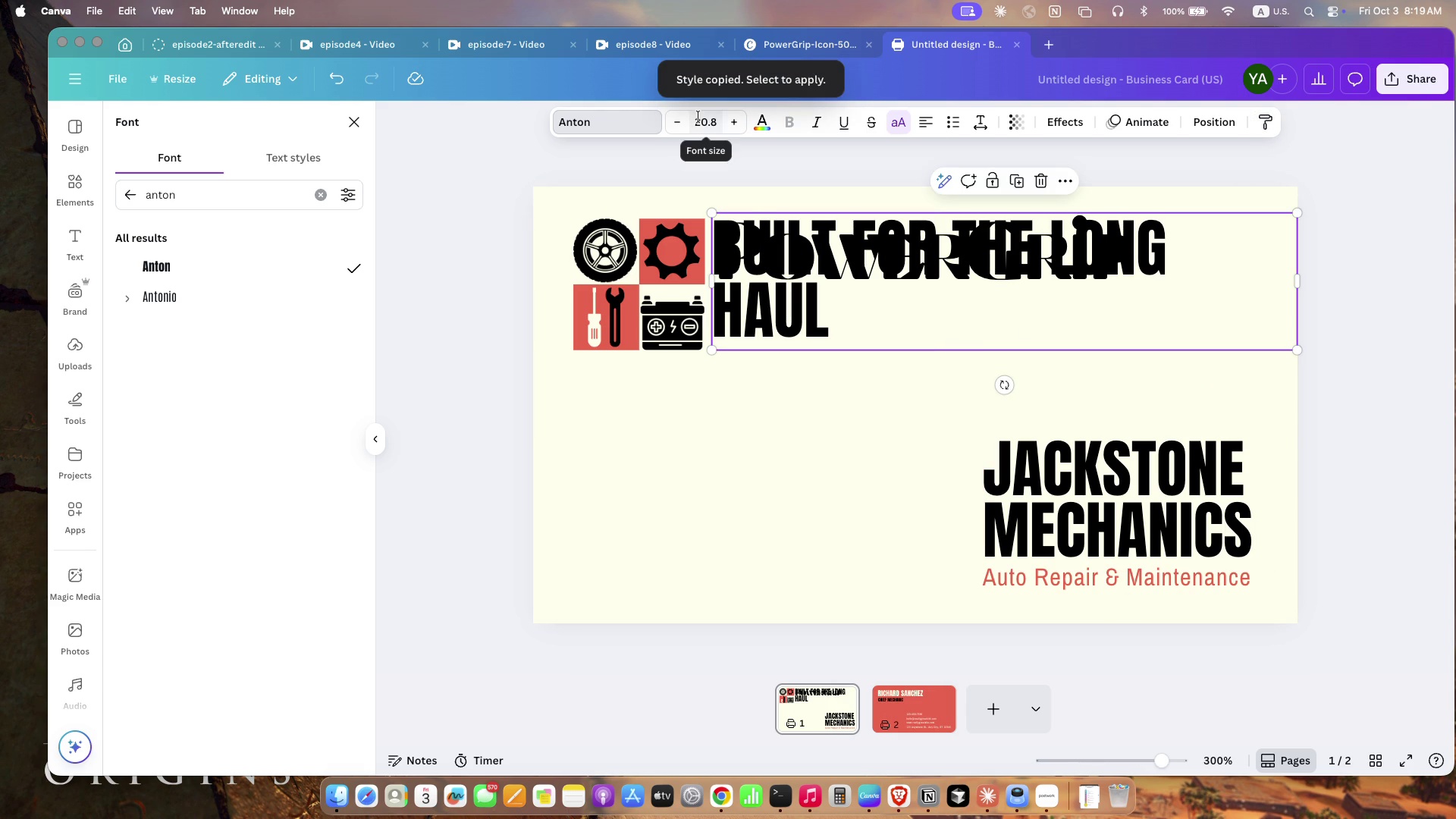 
left_click([698, 118])
 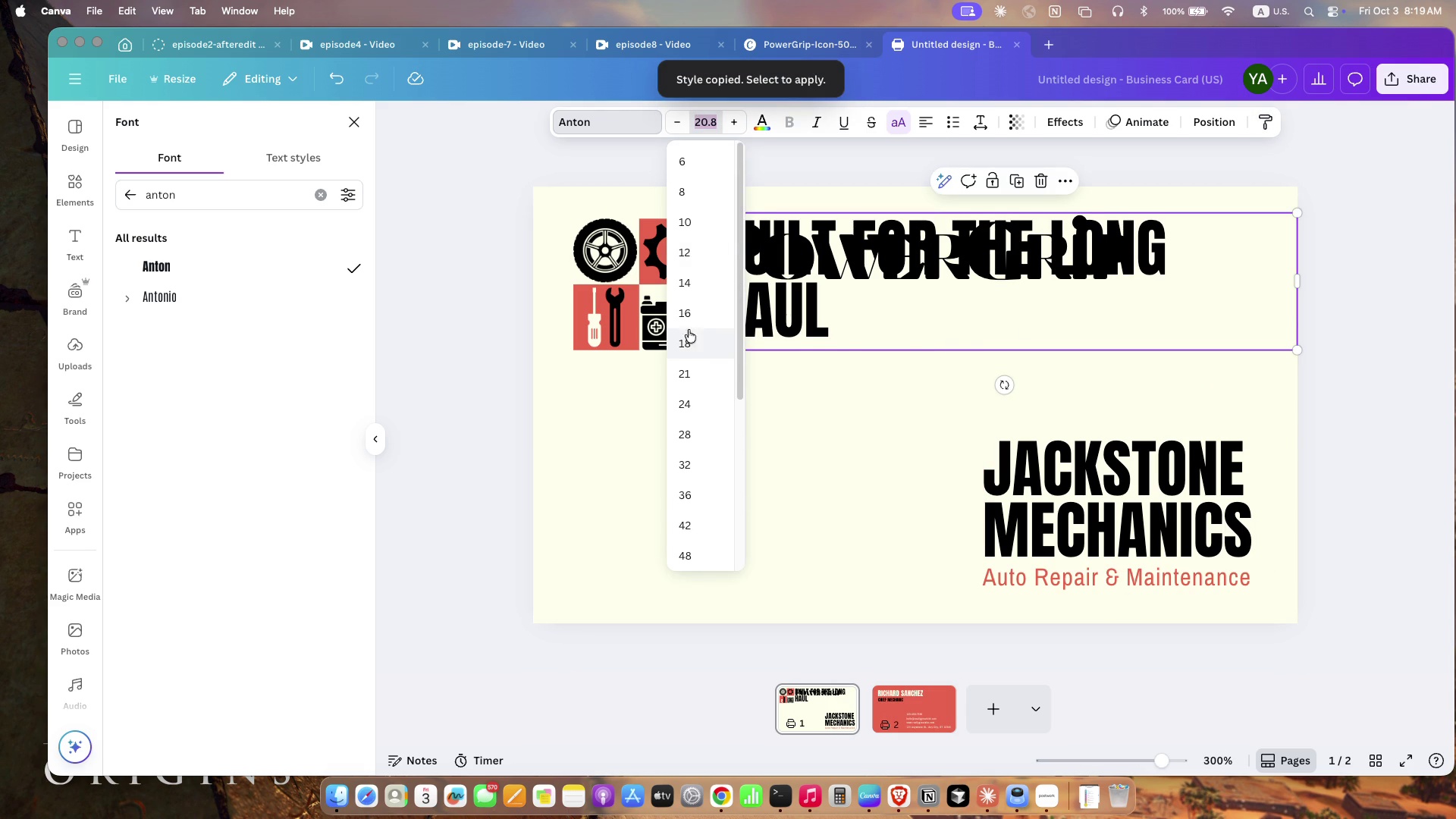 
left_click([691, 321])